 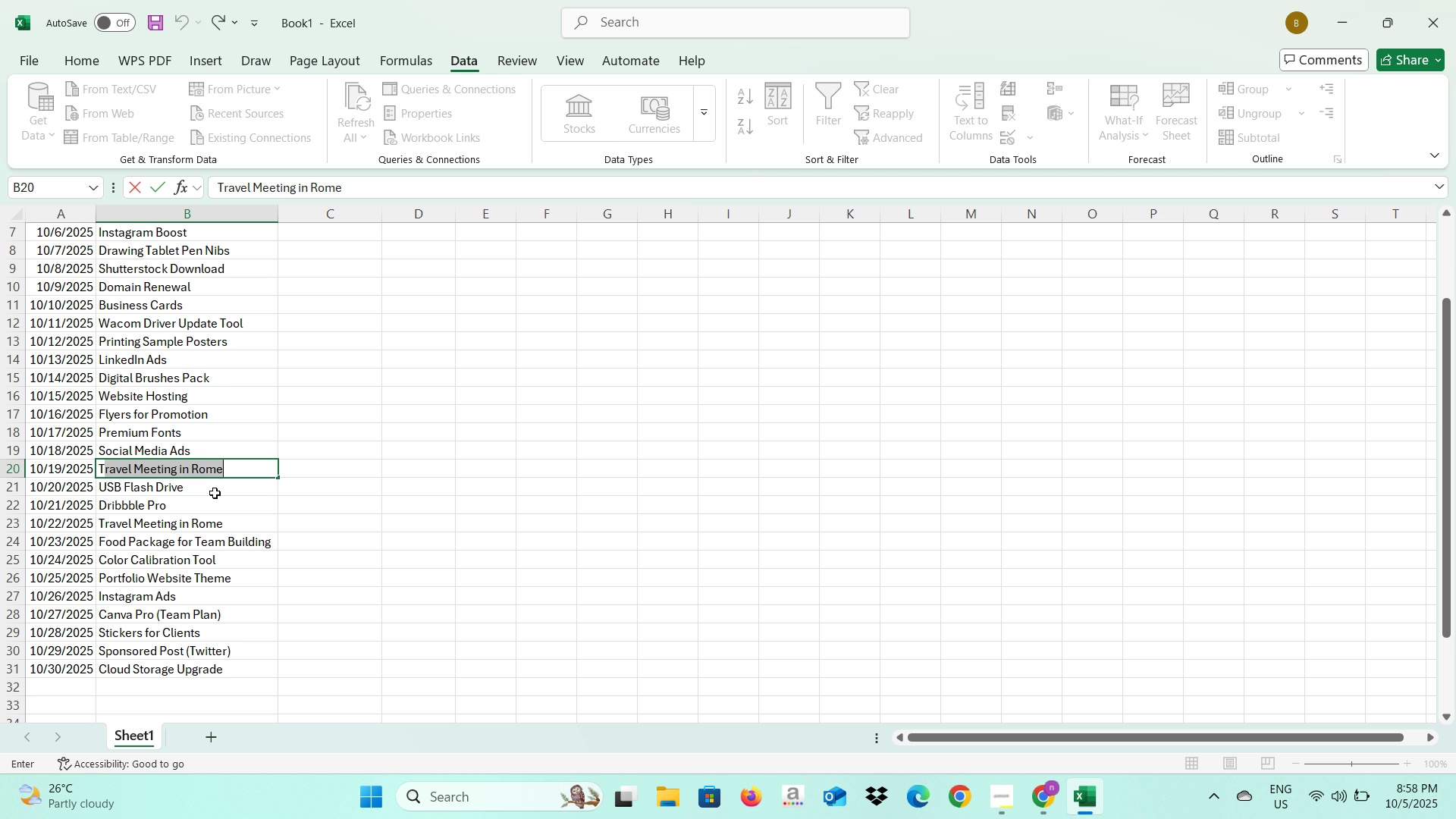 
left_click([202, 504])
 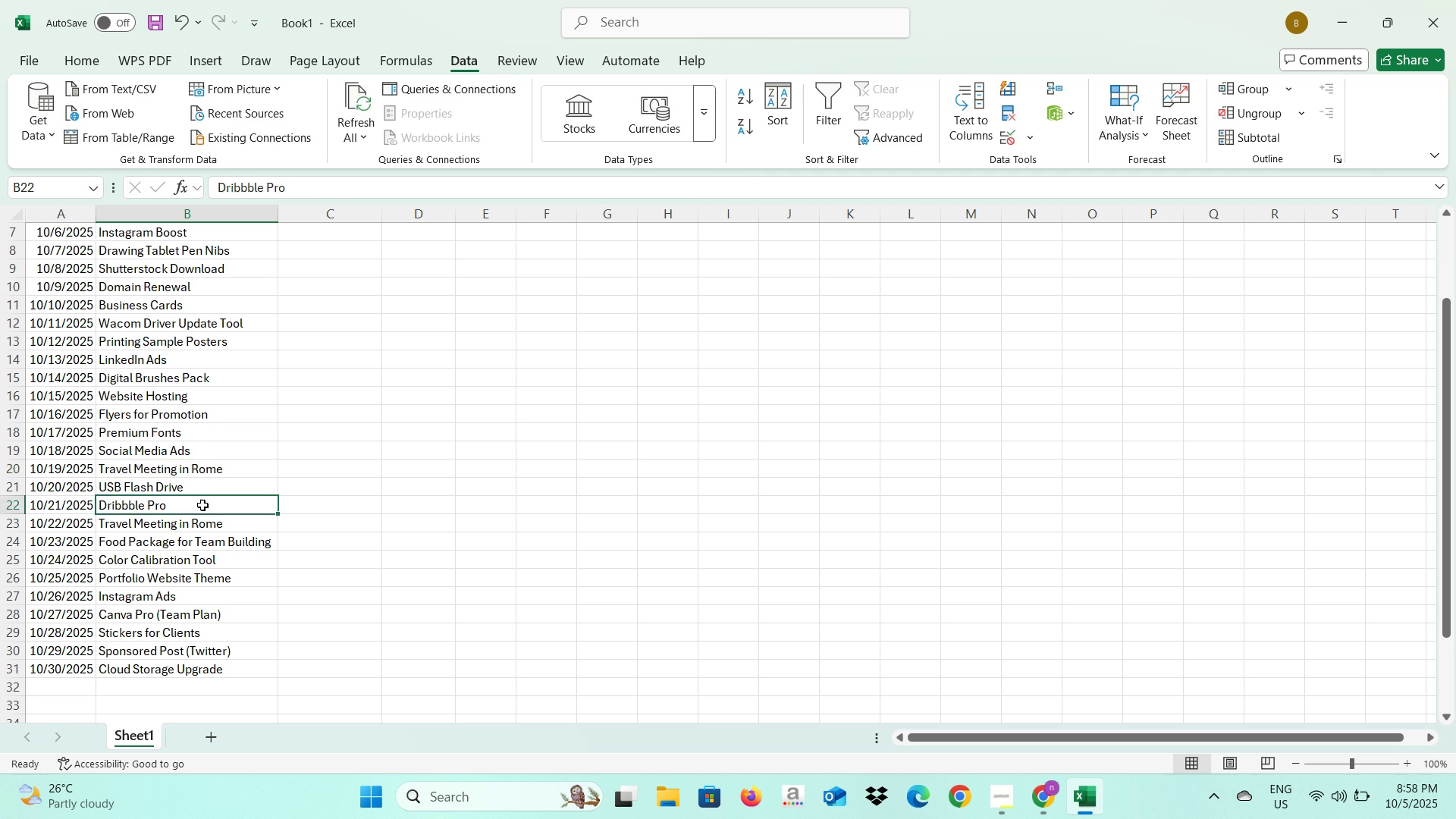 
scroll: coordinate [202, 505], scroll_direction: up, amount: 4.0
 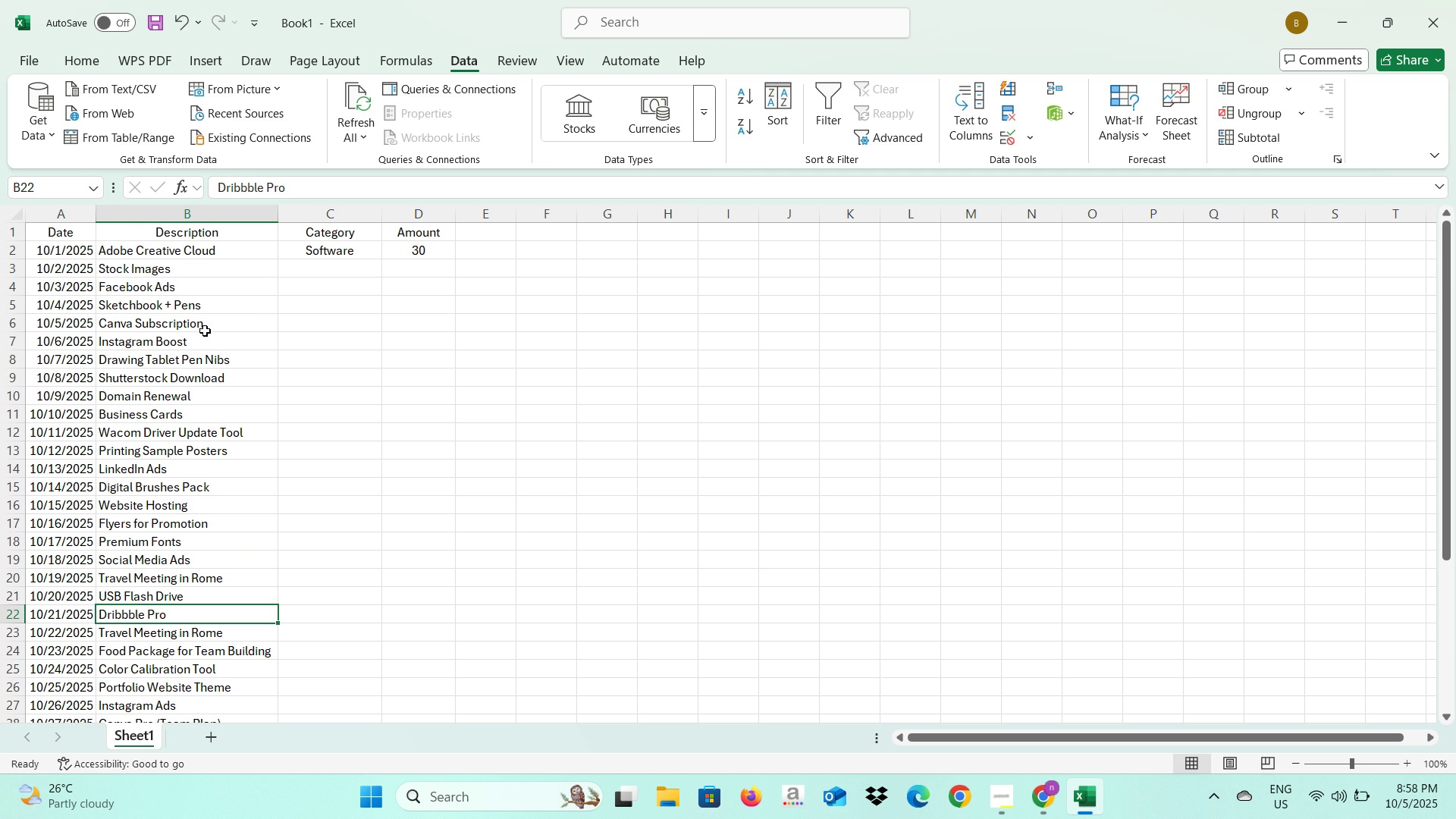 
left_click([205, 329])
 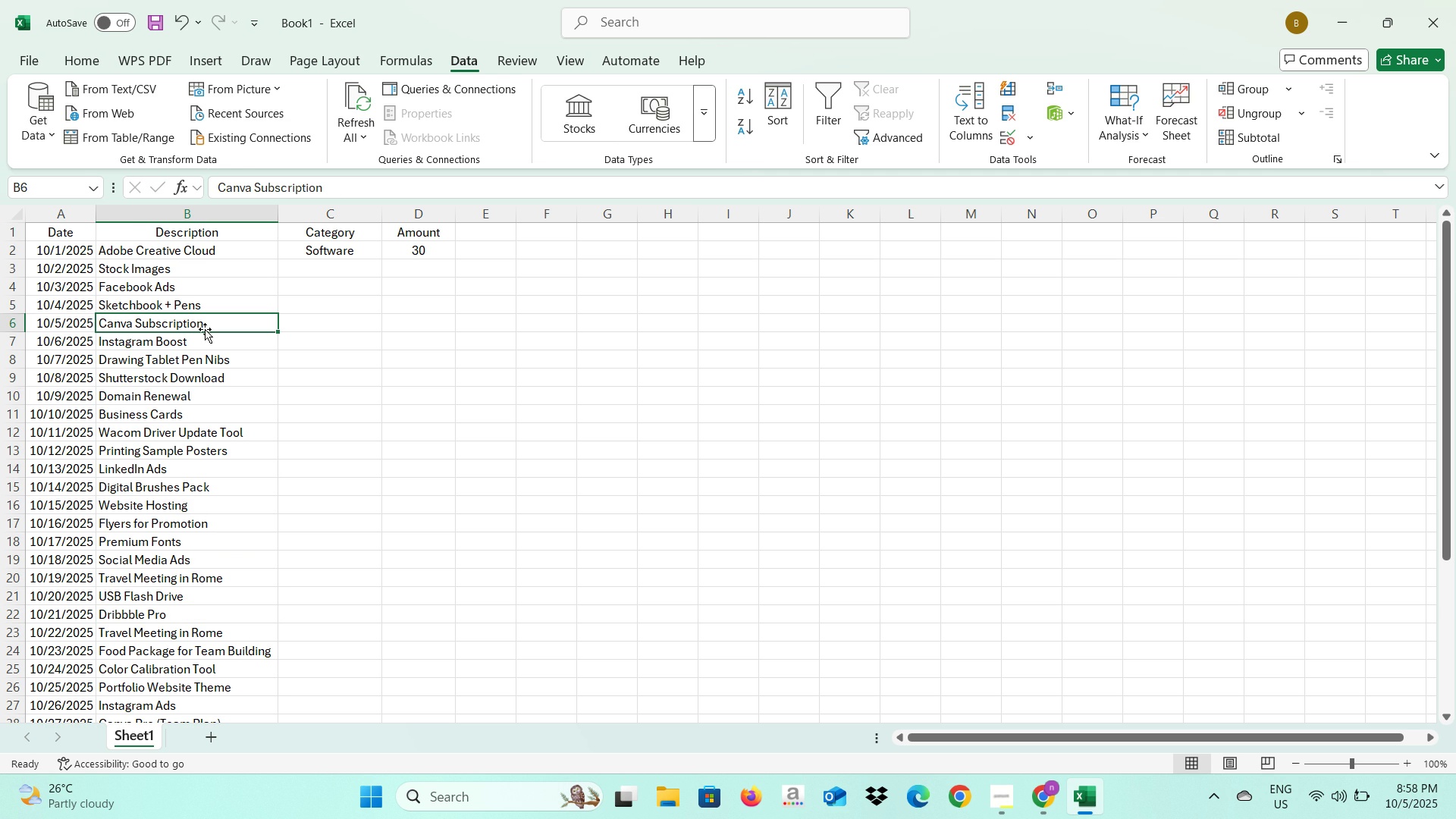 
type(Travel to Phill)
key(Backspace)
type(ippines)